 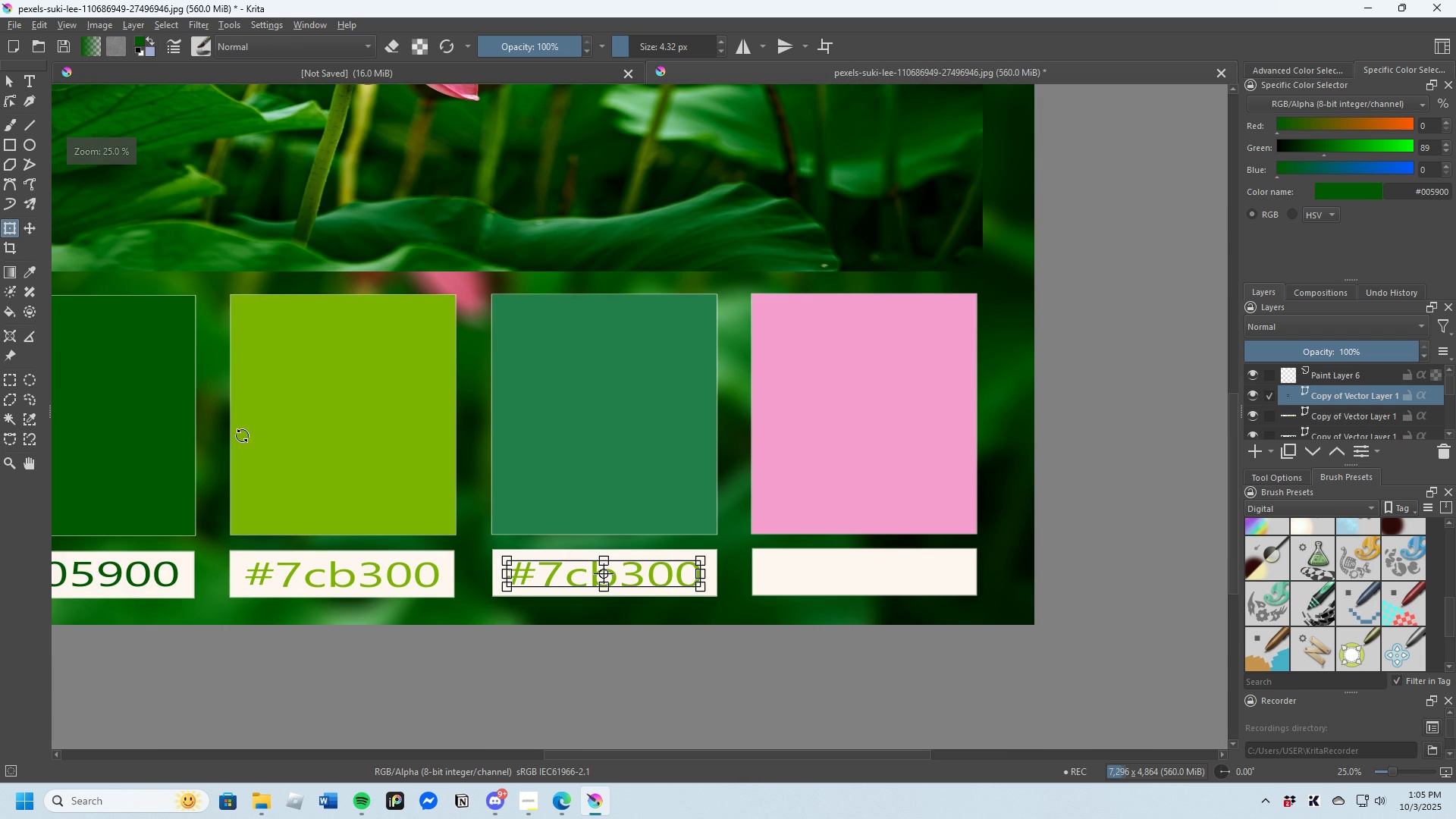 
left_click([31, 276])
 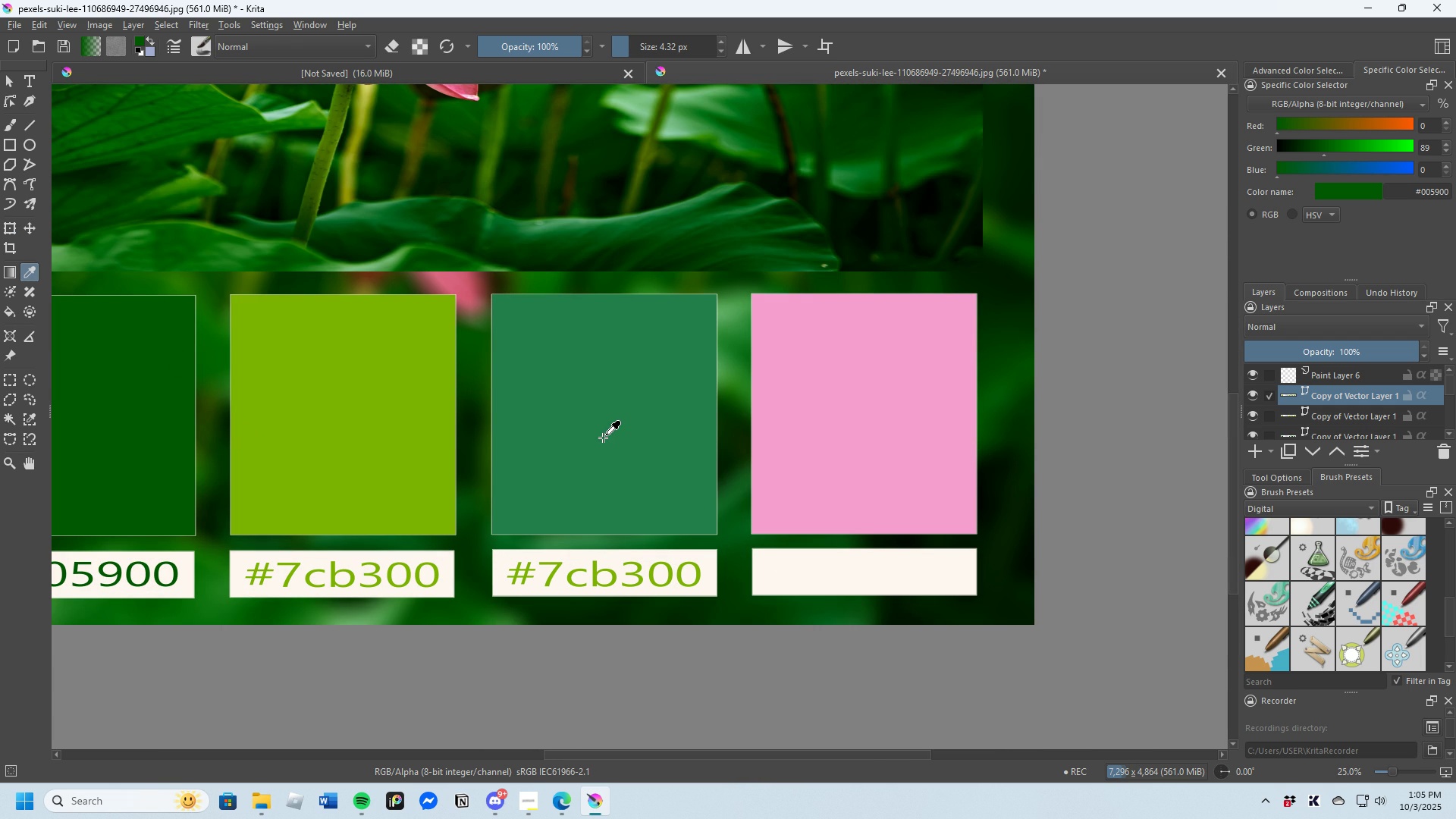 
left_click([604, 438])
 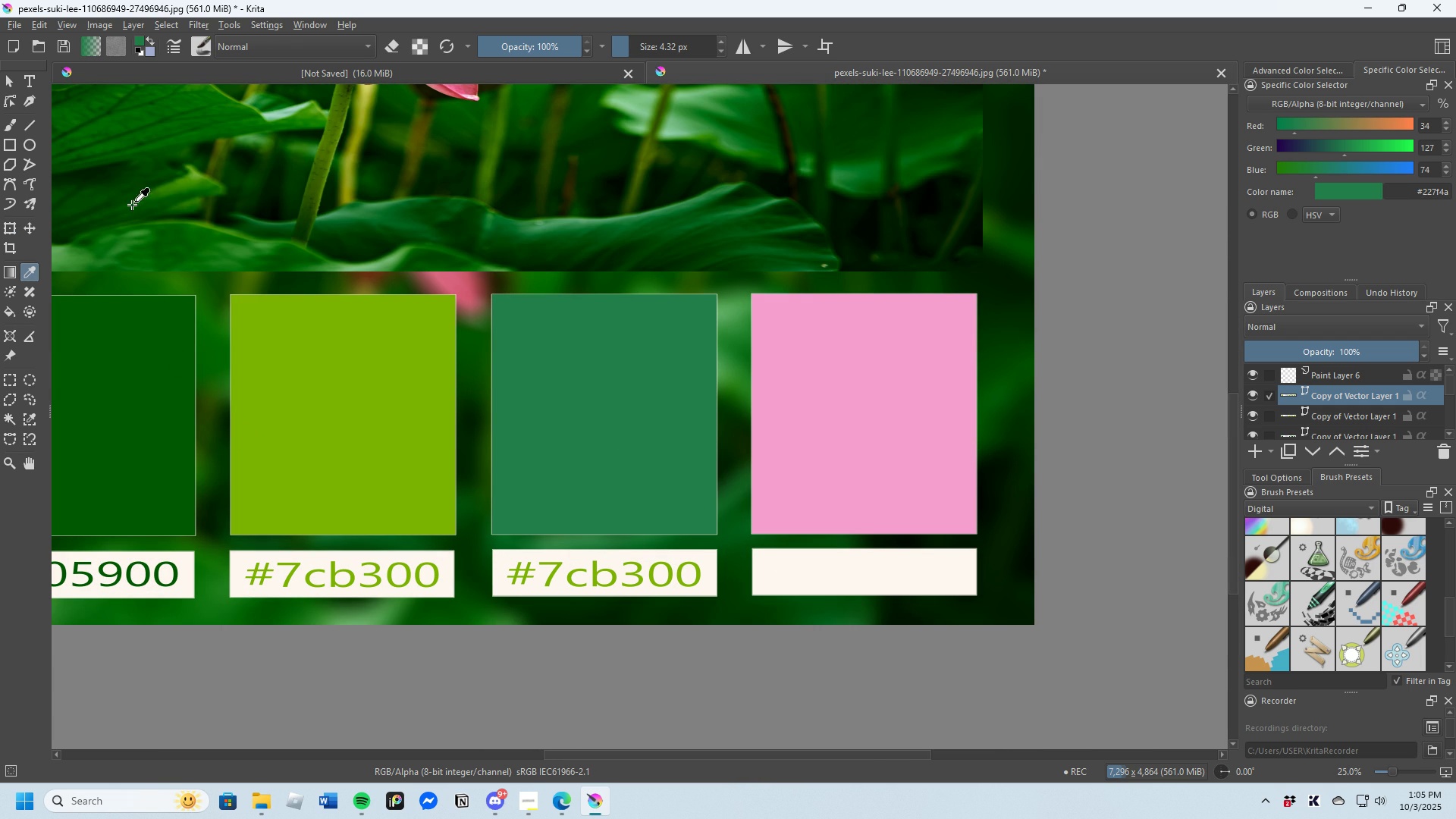 
left_click([28, 79])
 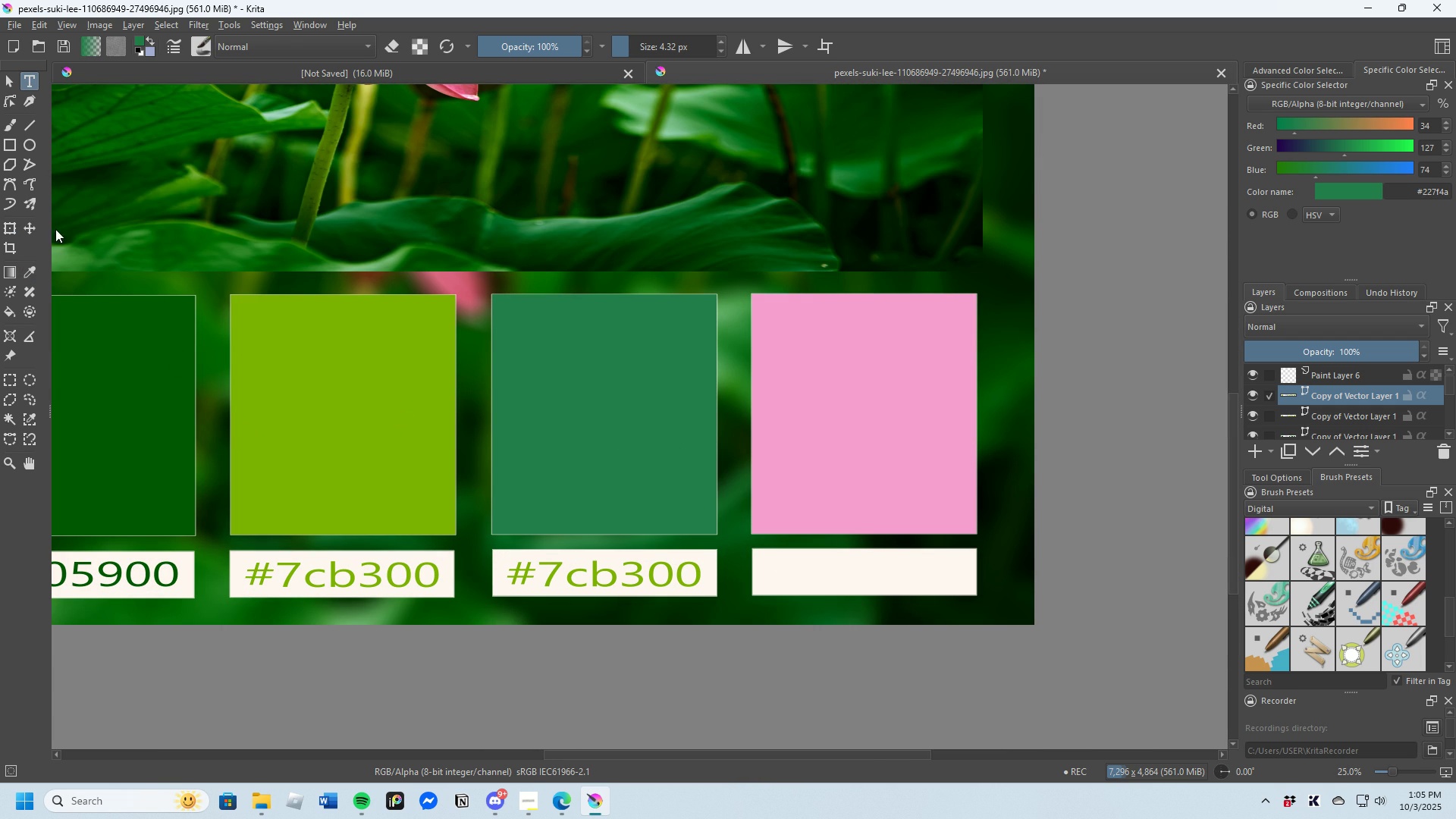 
left_click([25, 268])
 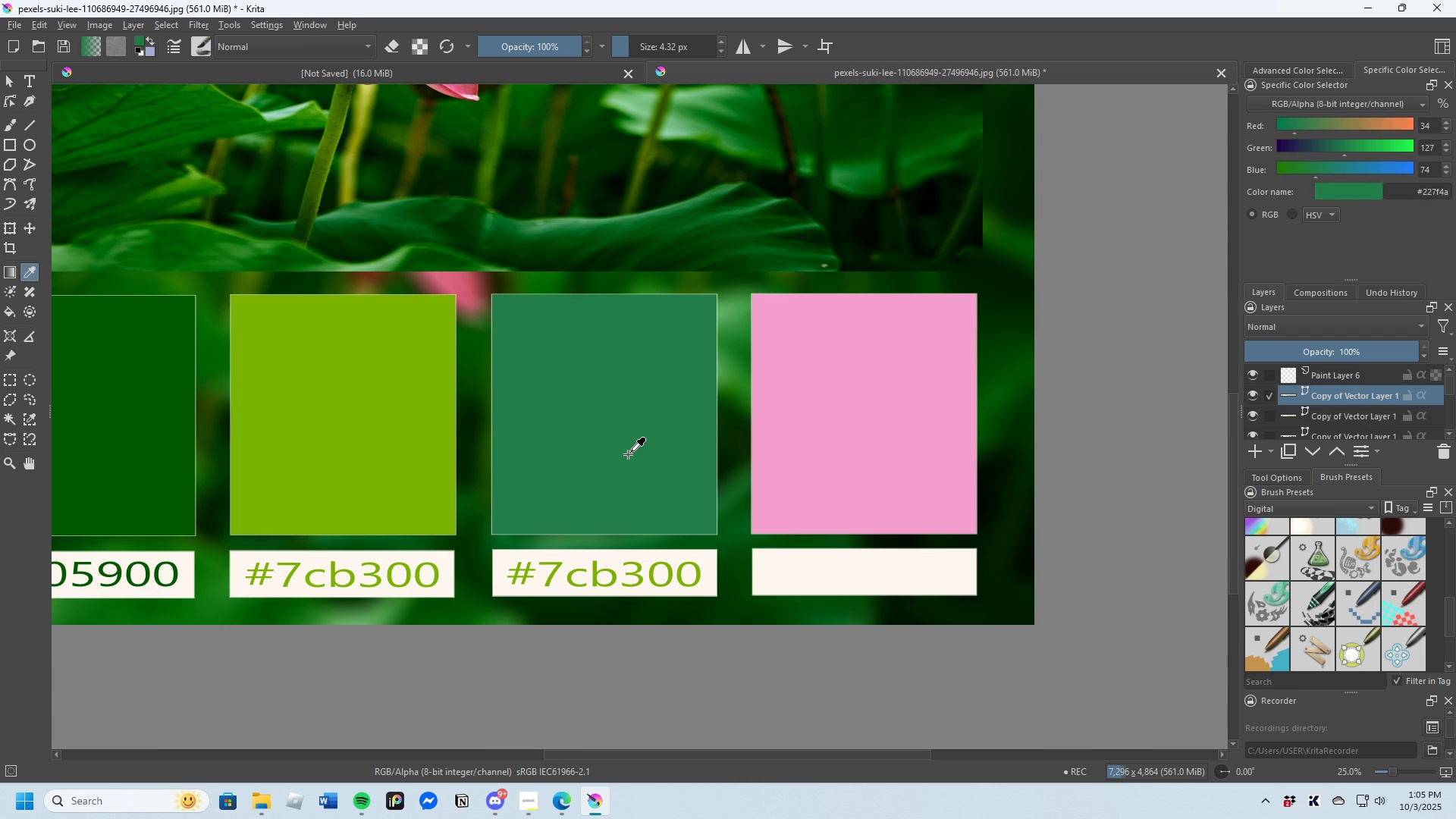 
left_click([629, 454])